 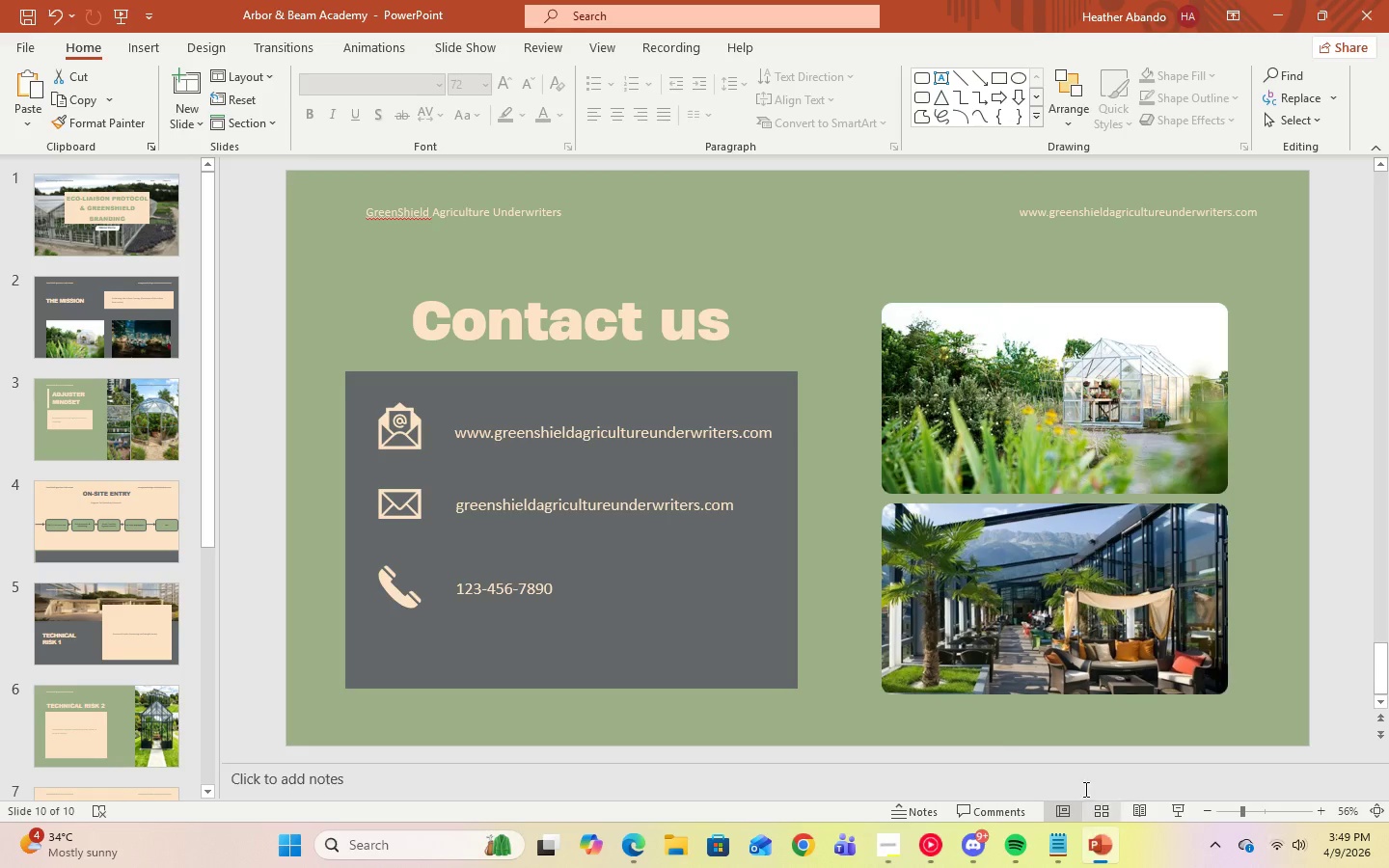 
left_click([141, 244])
 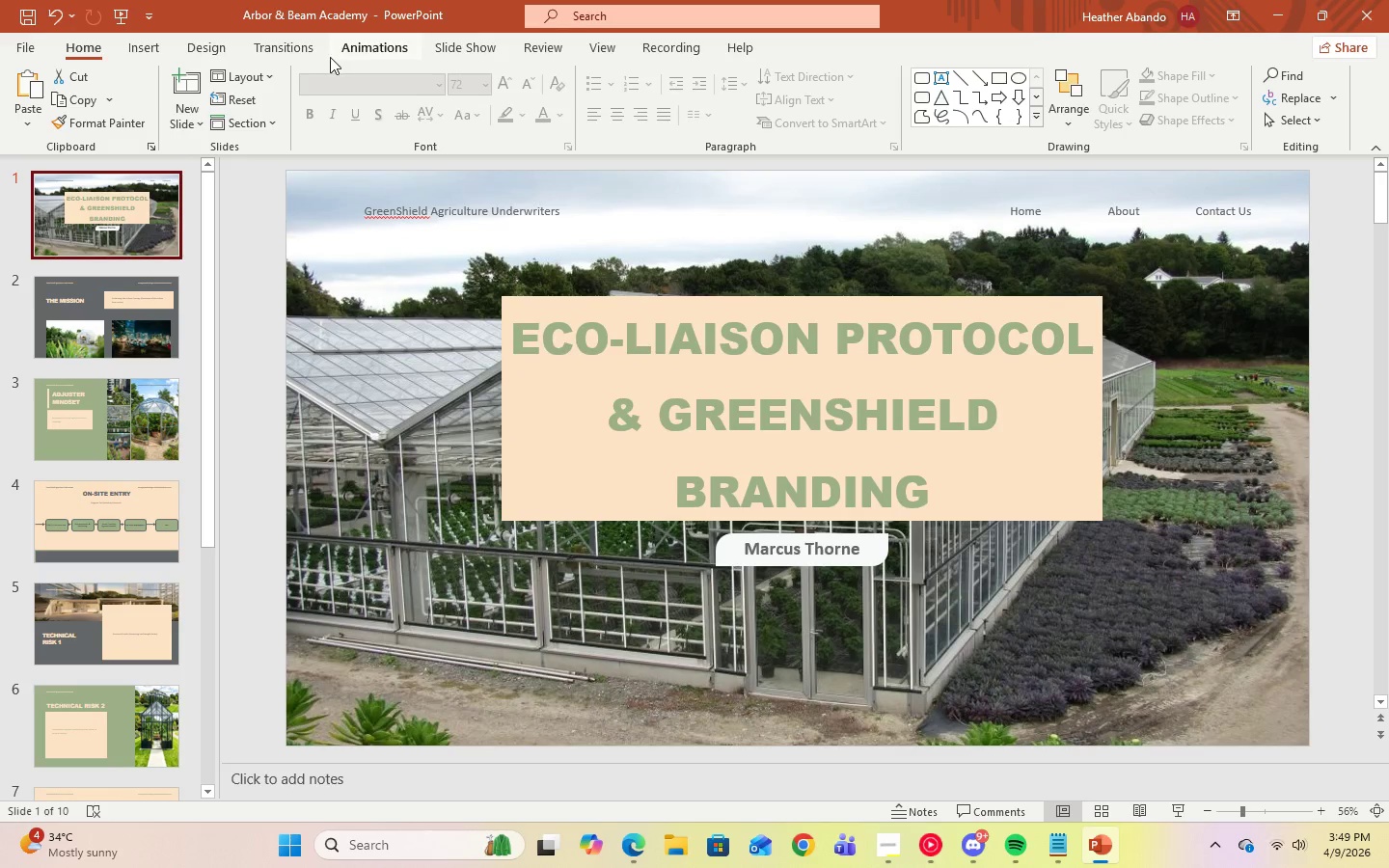 
left_click([446, 50])
 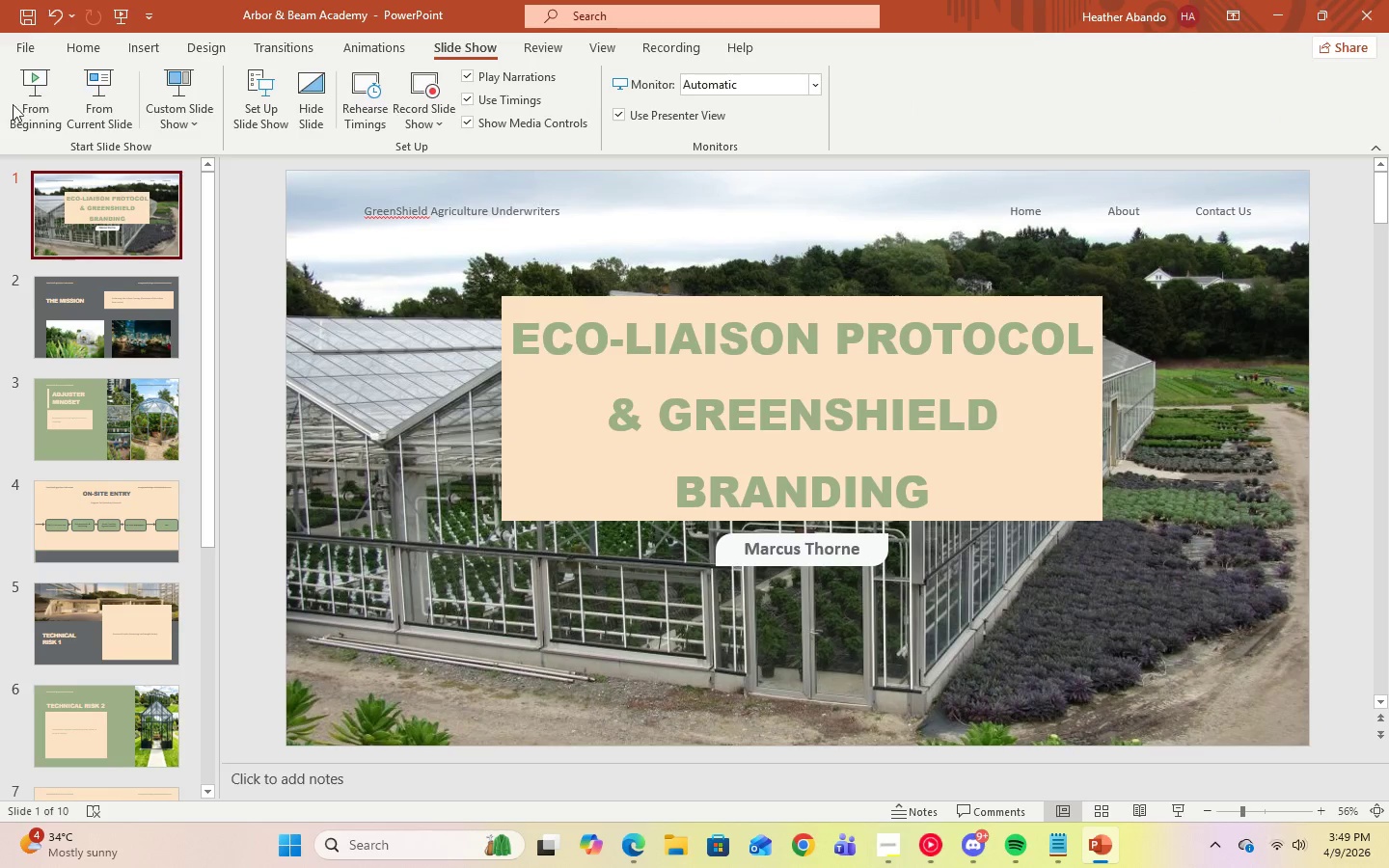 
left_click([21, 108])
 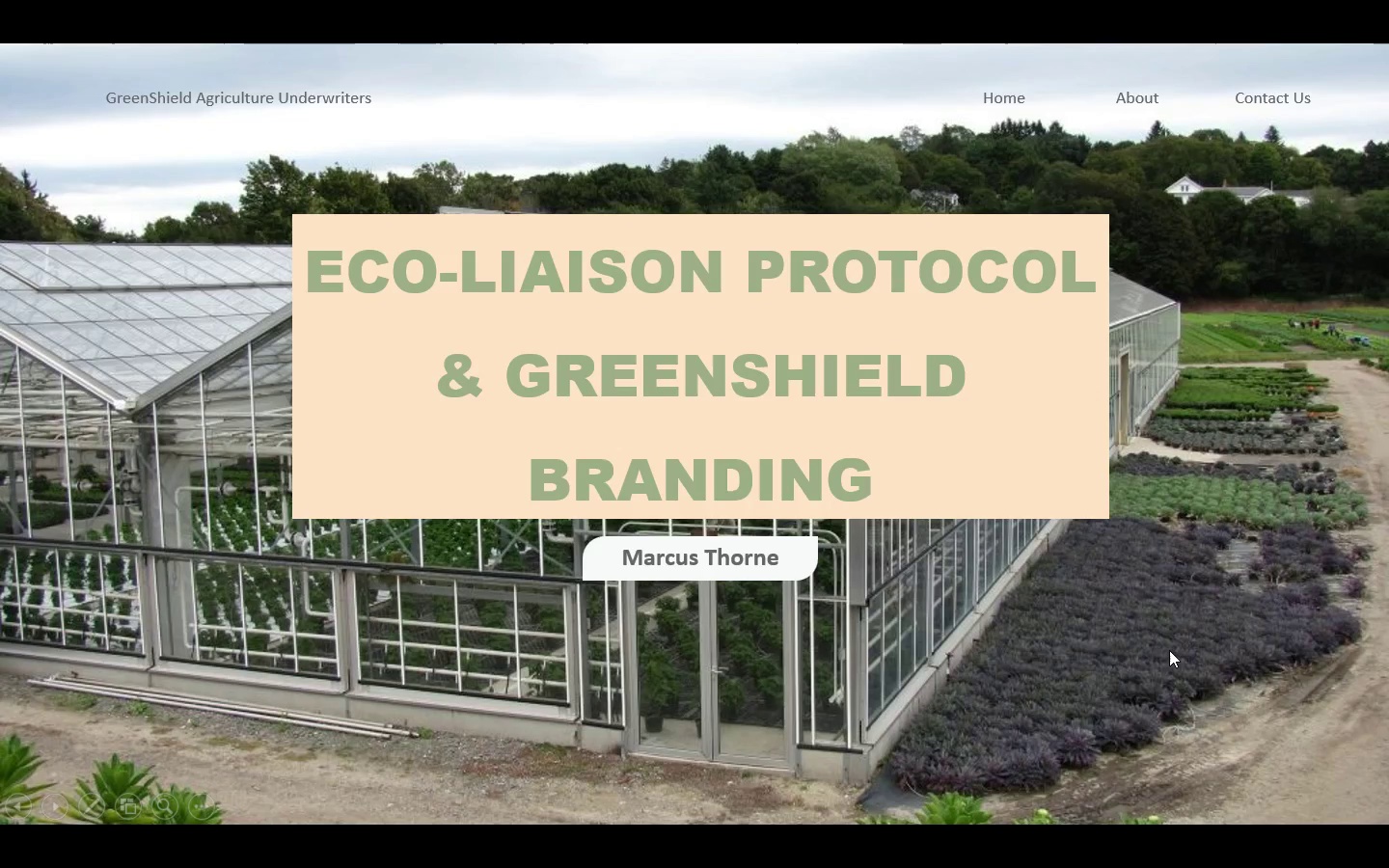 
key(ArrowRight)
 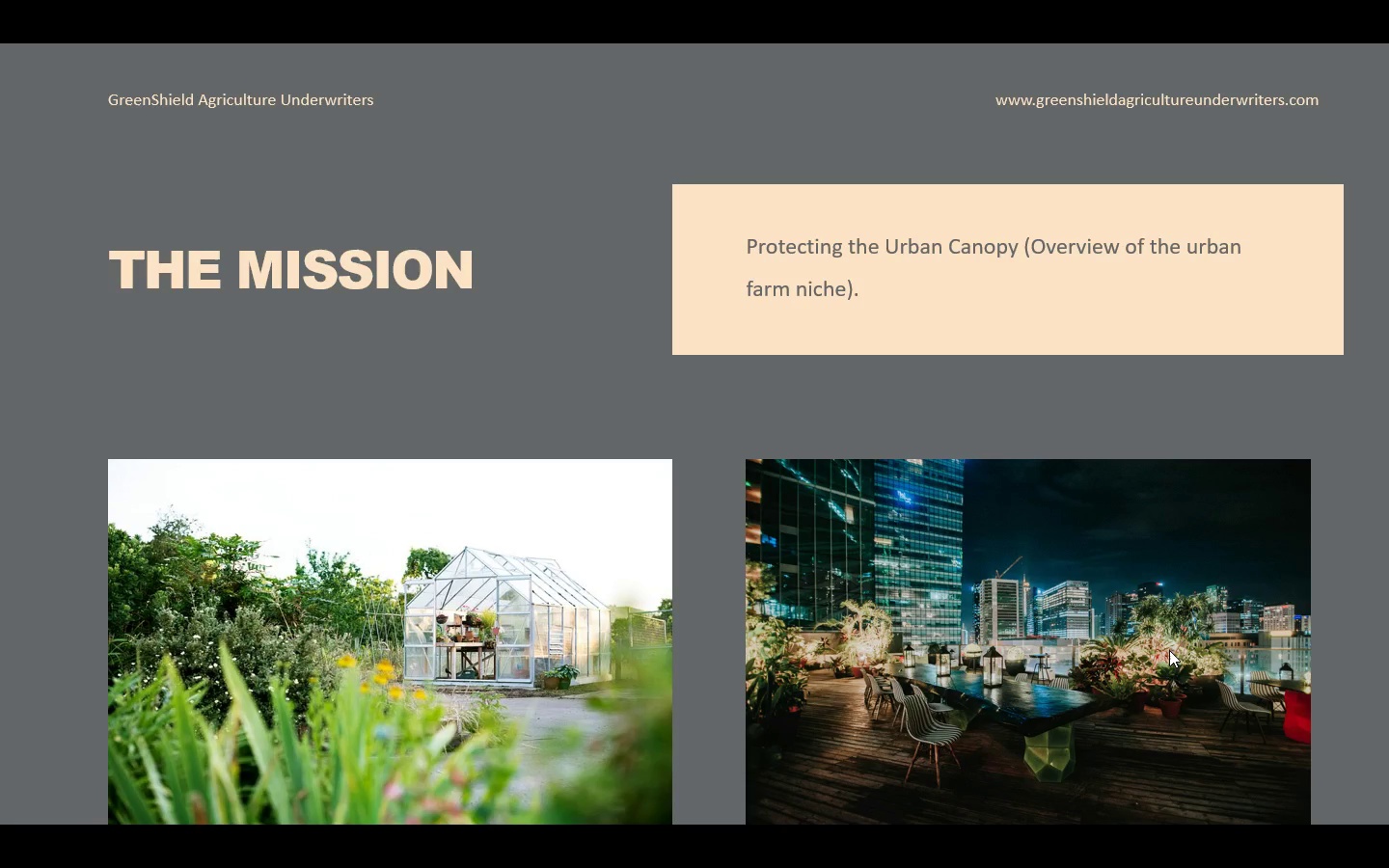 
key(ArrowRight)
 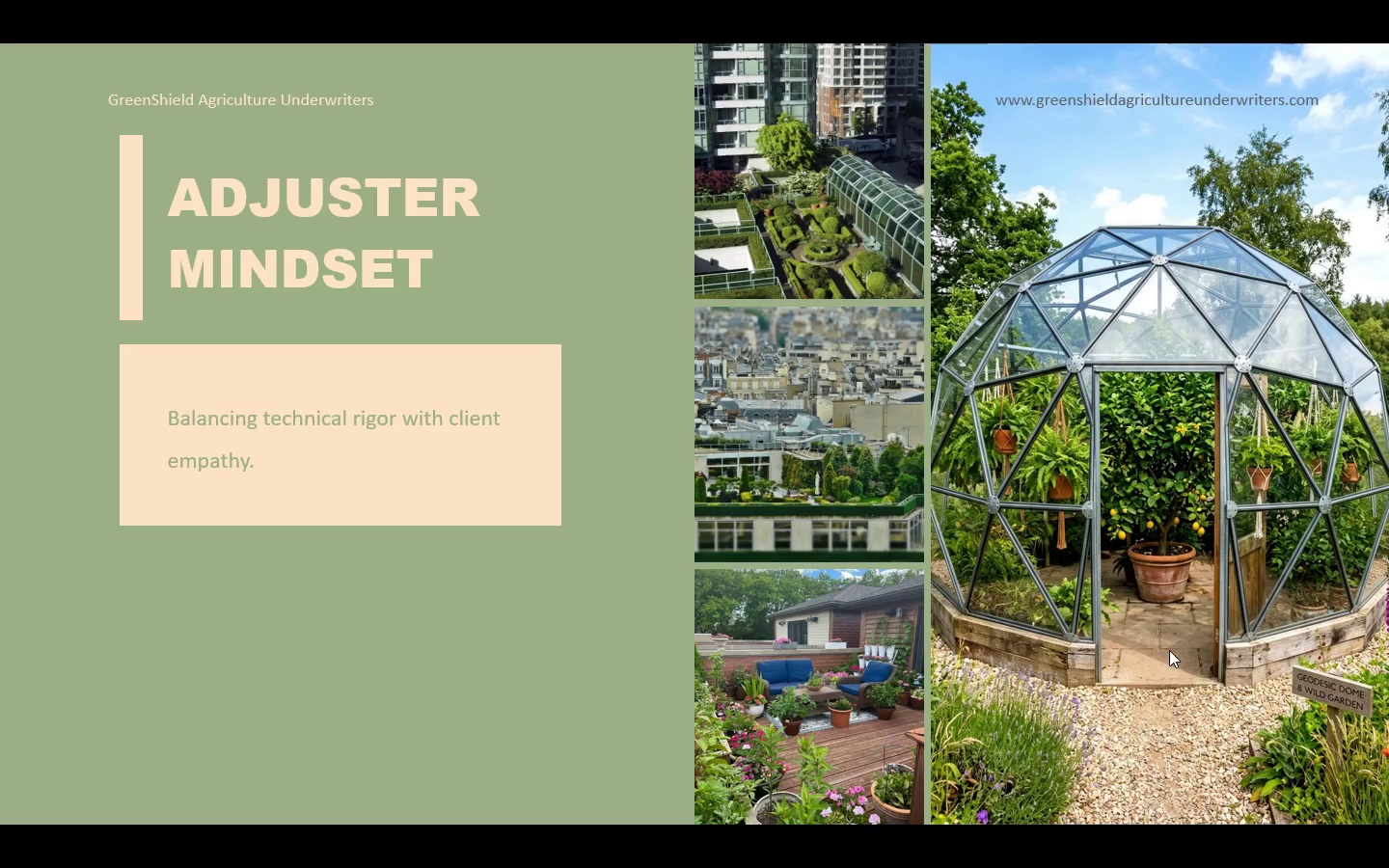 
key(ArrowRight)
 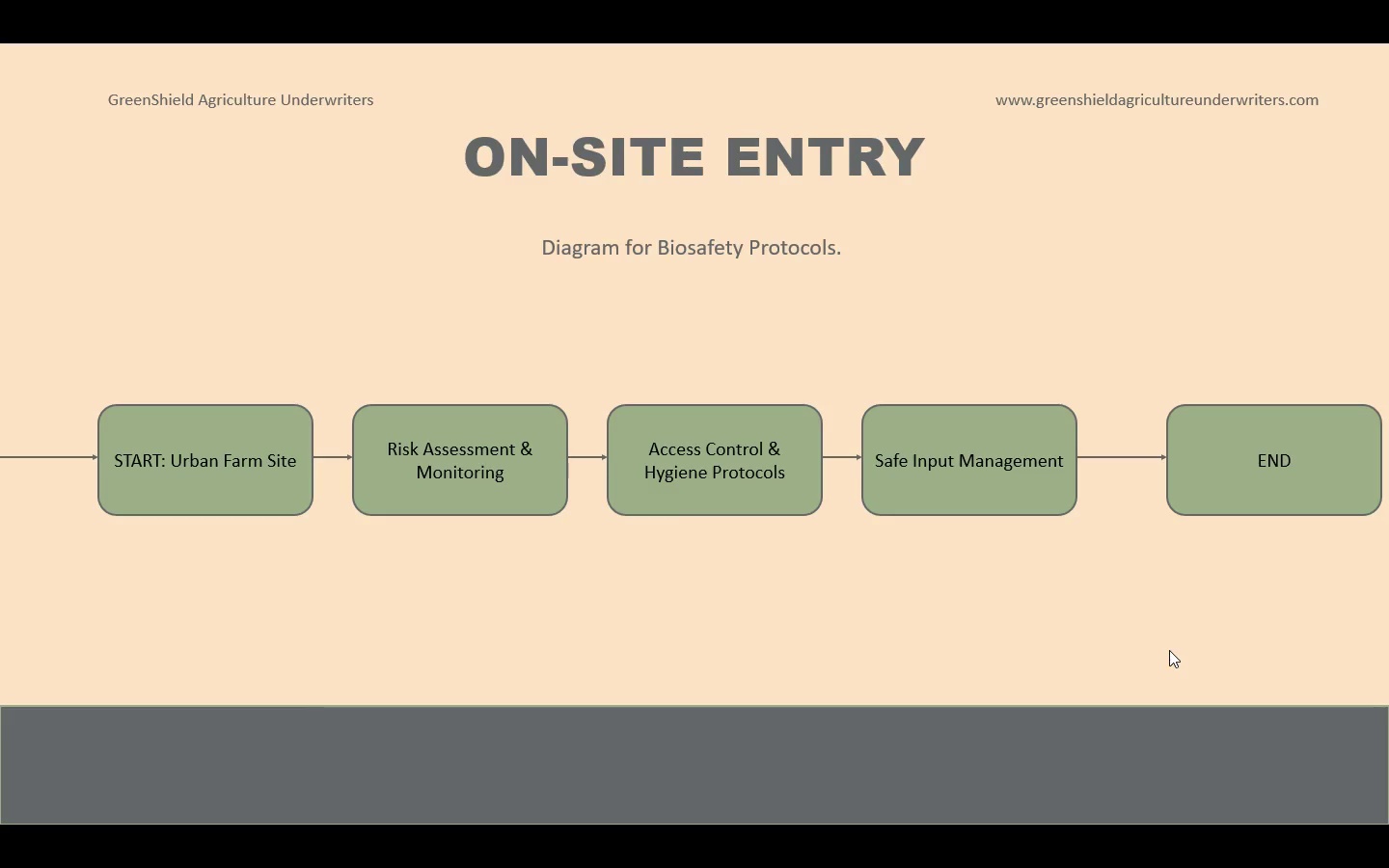 
key(ArrowRight)
 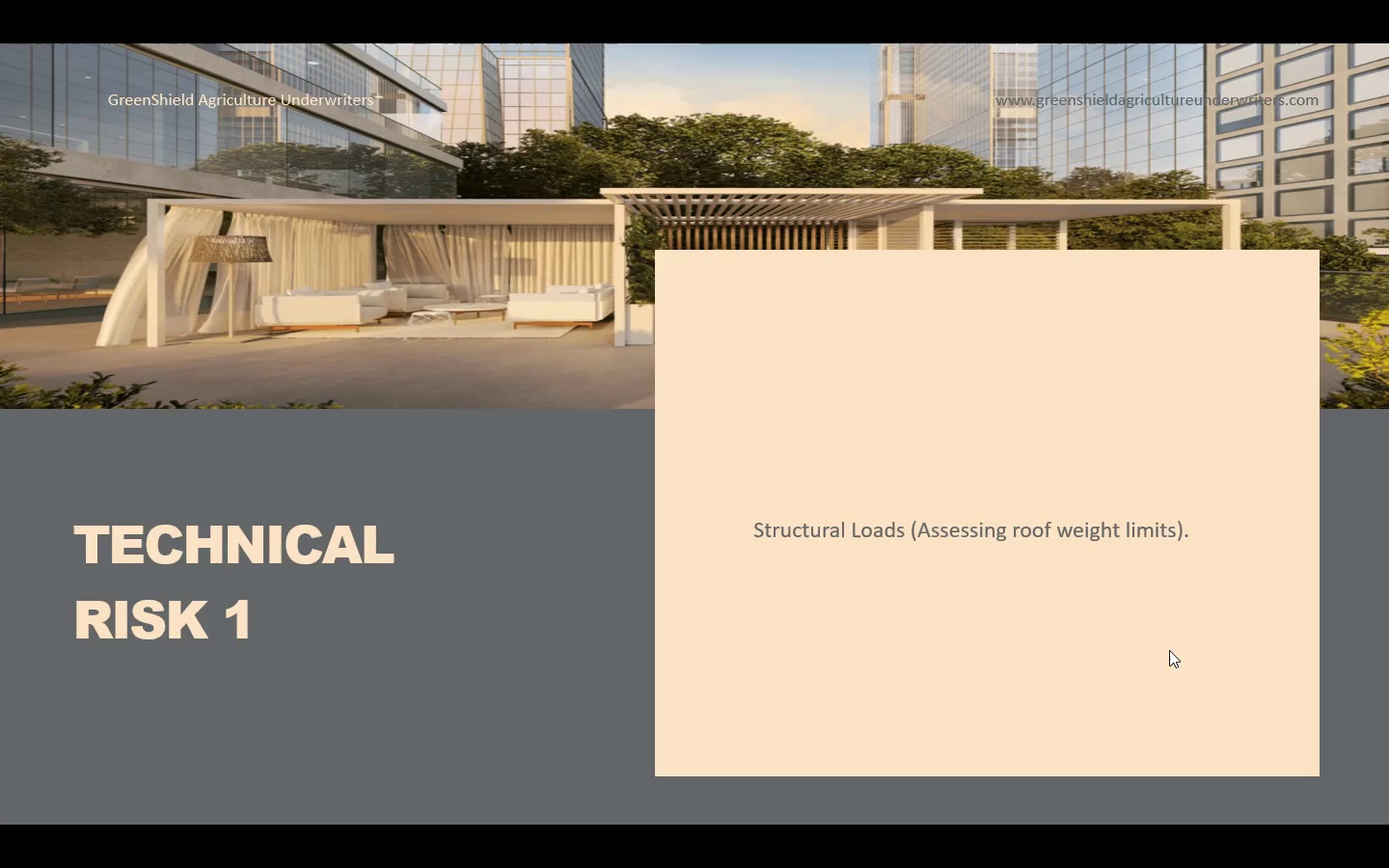 
key(ArrowRight)
 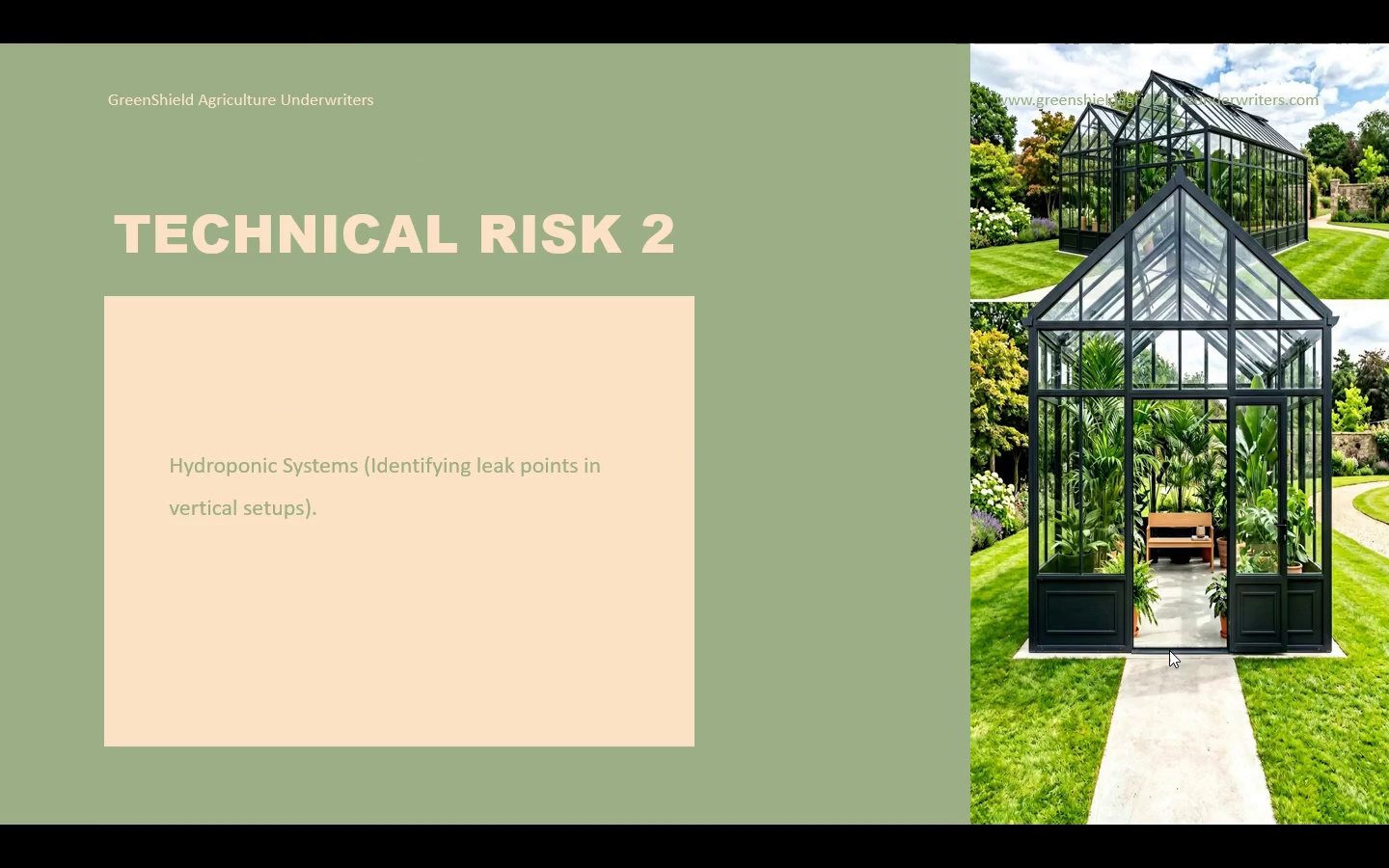 
key(ArrowRight)
 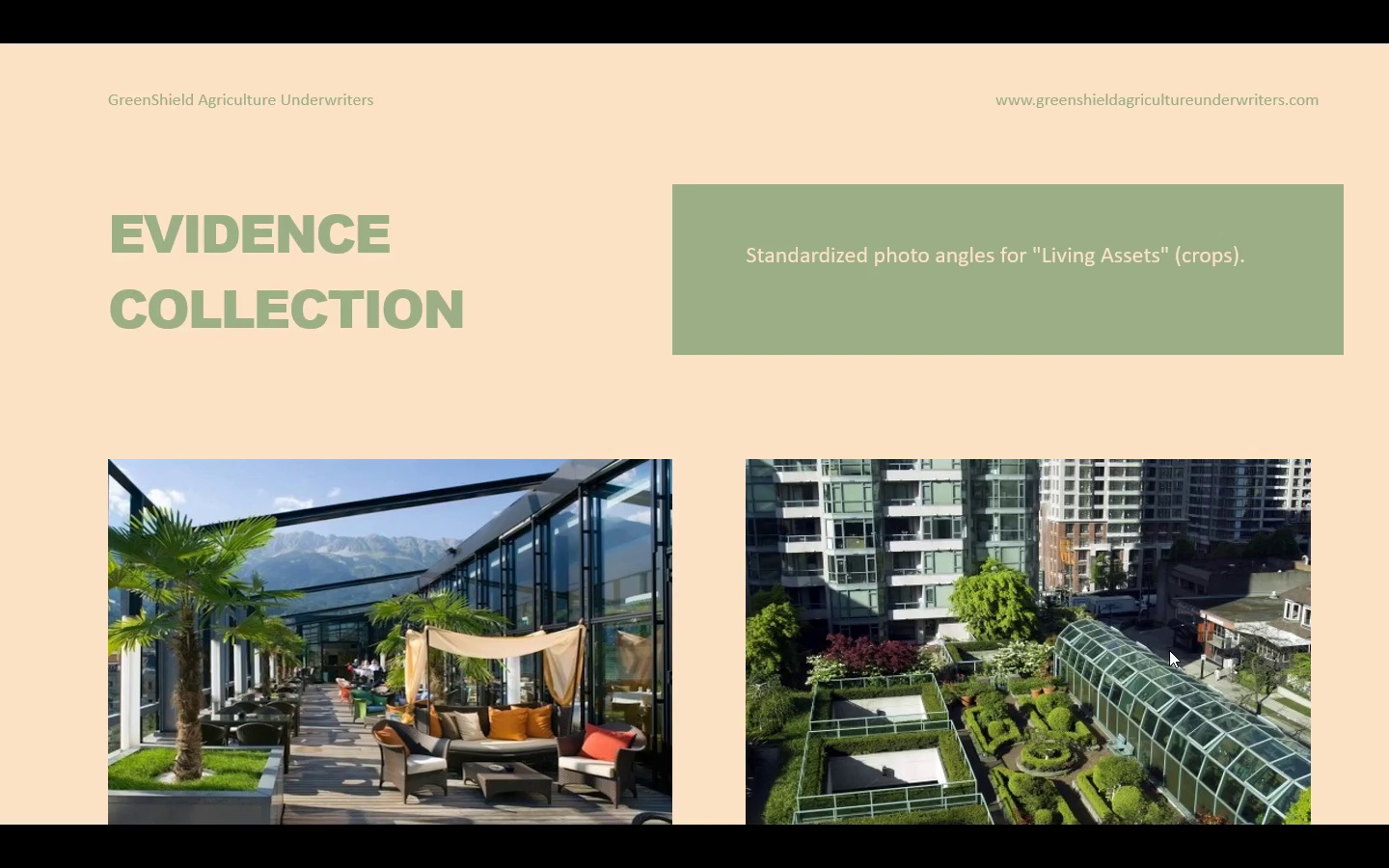 
key(ArrowRight)
 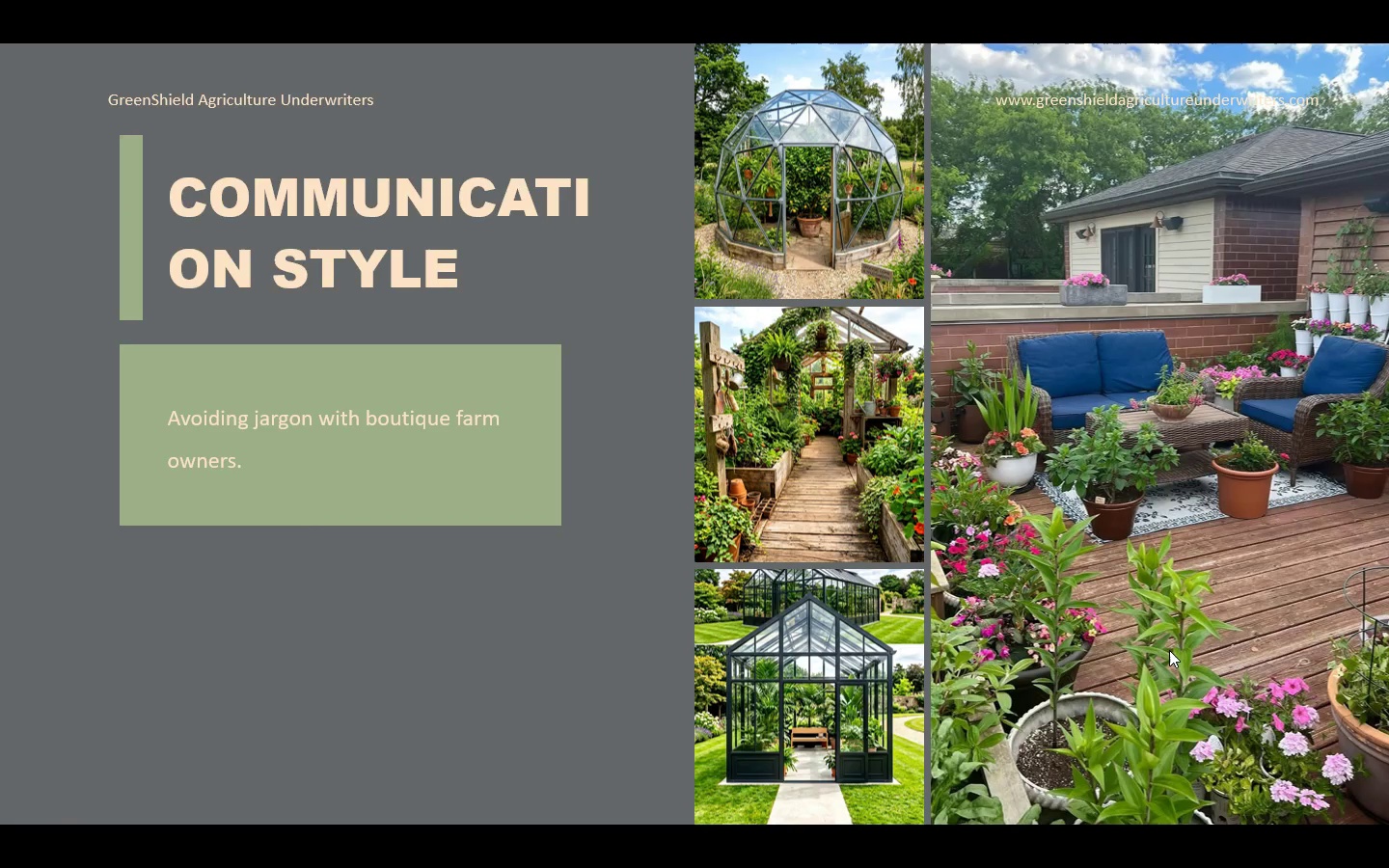 
key(ArrowRight)
 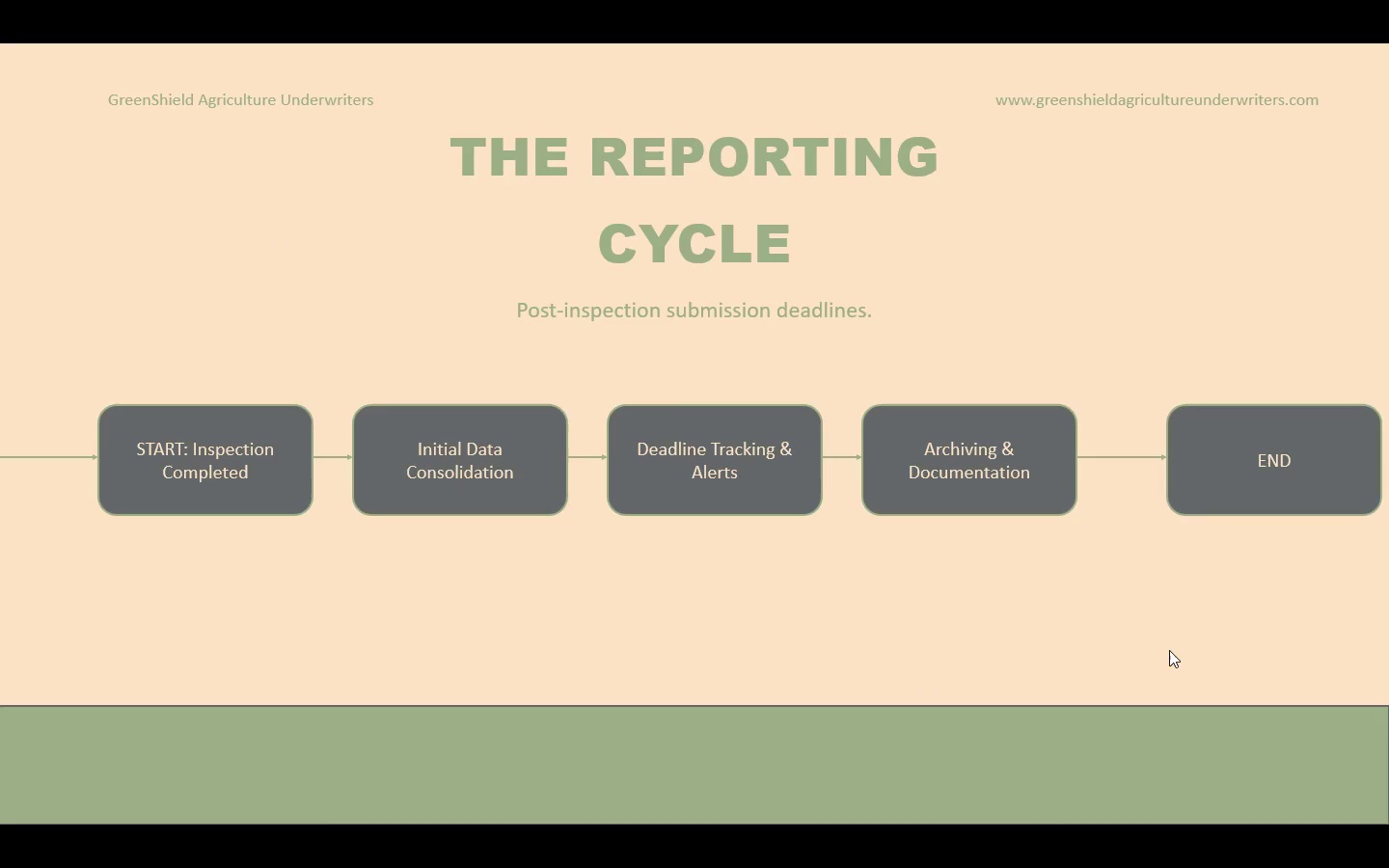 
key(ArrowRight)
 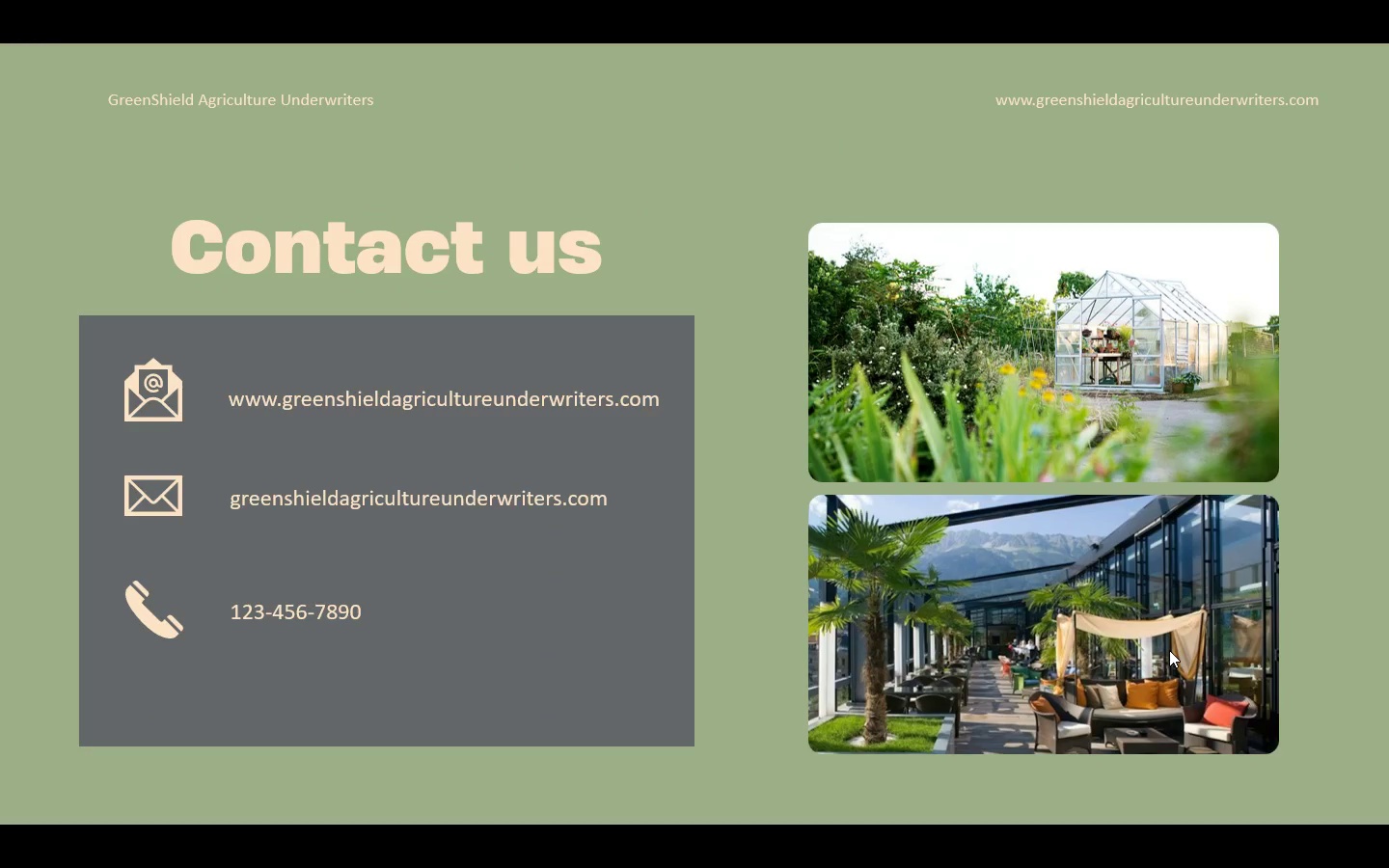 
key(ArrowRight)
 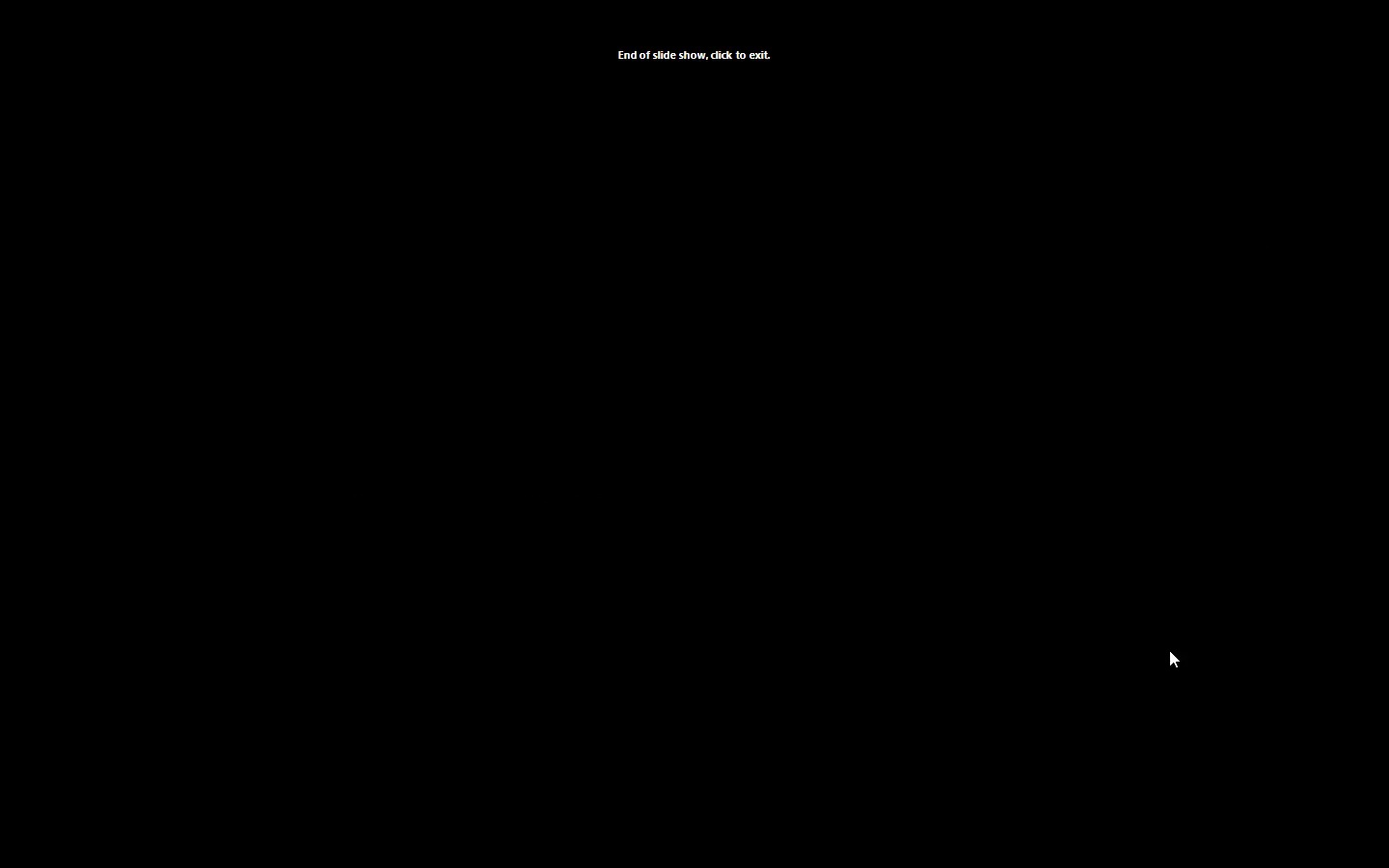 
key(Escape)
 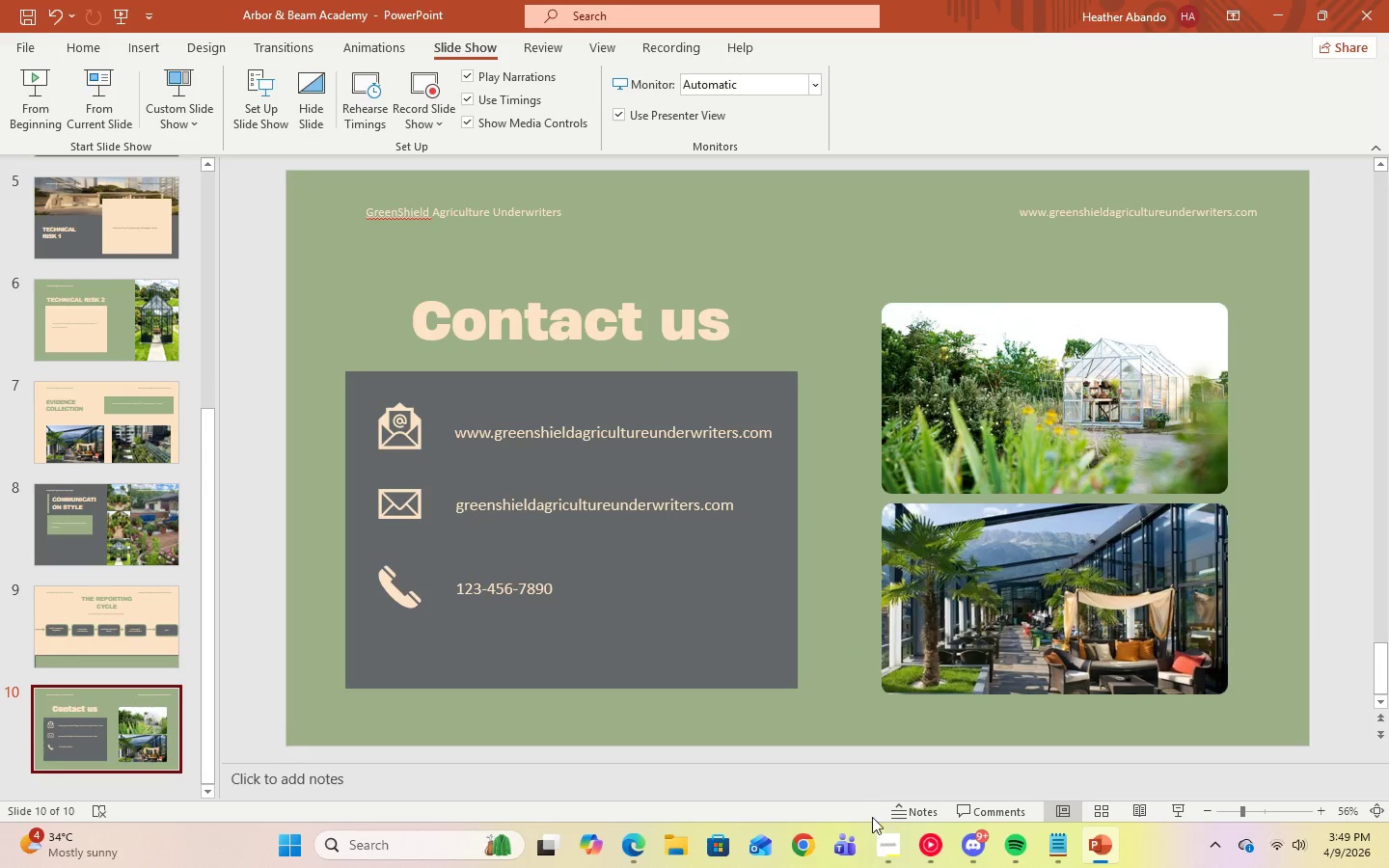 
left_click([876, 839])